 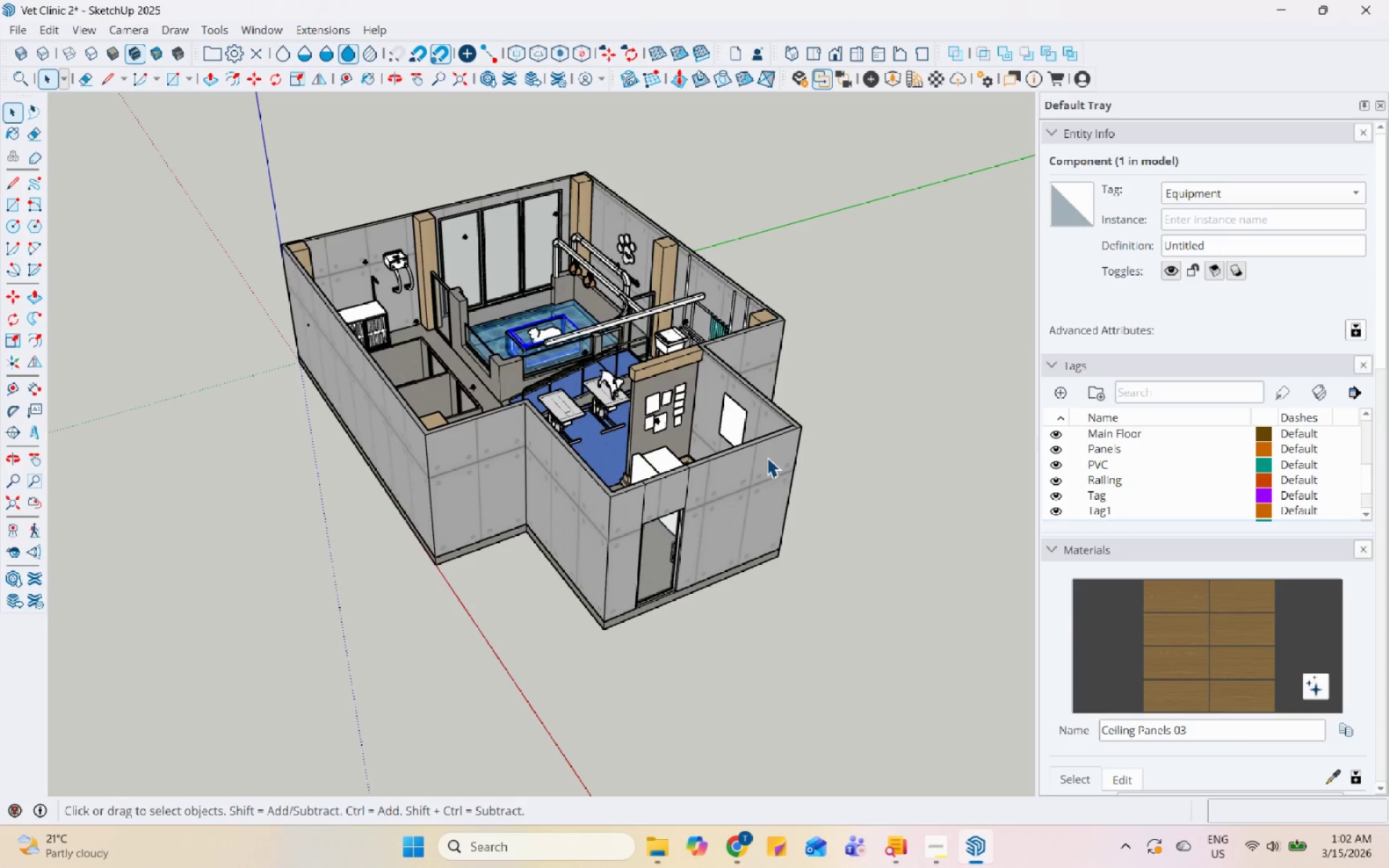 
scroll: coordinate [715, 391], scroll_direction: down, amount: 4.0
 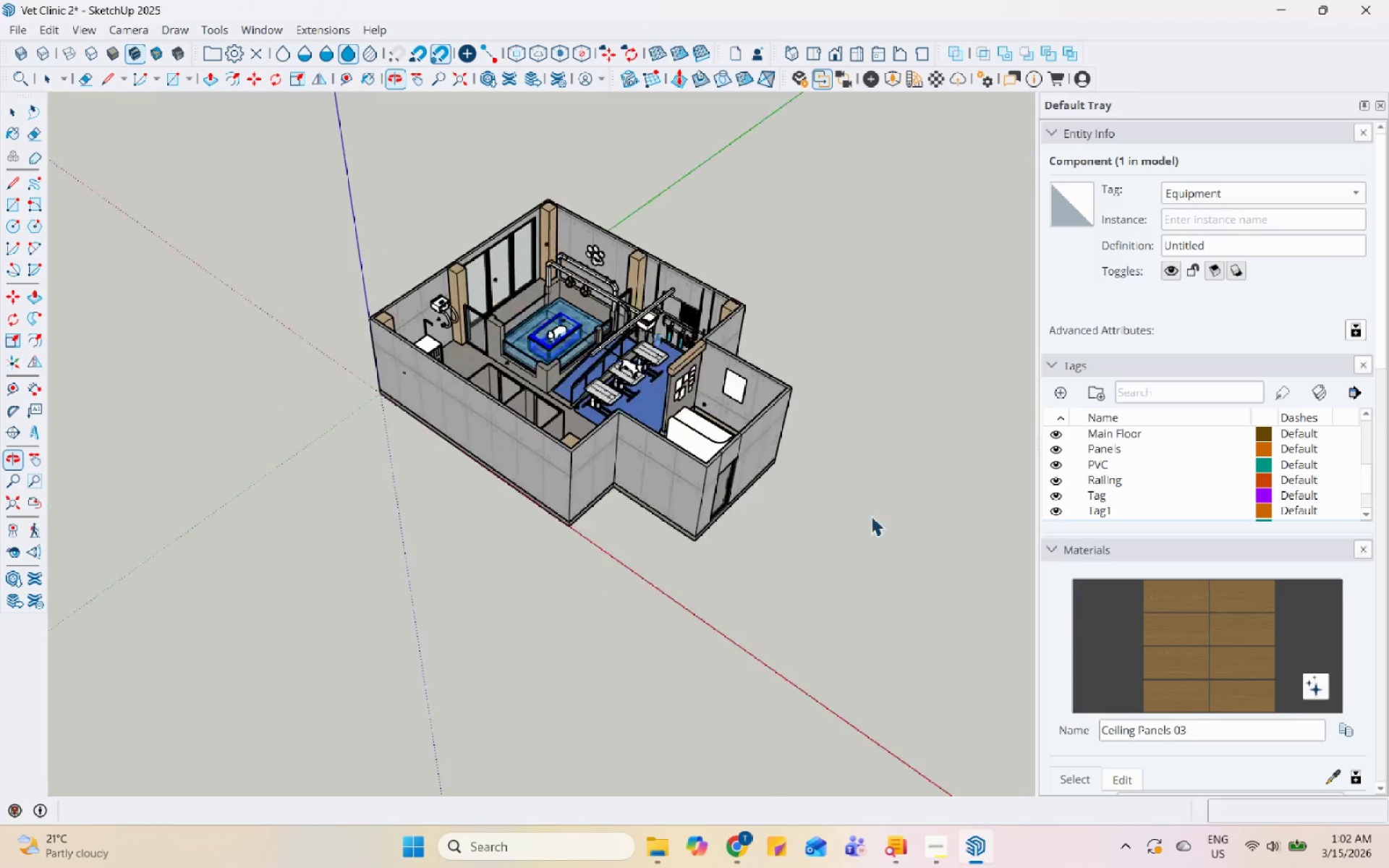 
scroll: coordinate [575, 353], scroll_direction: up, amount: 11.0
 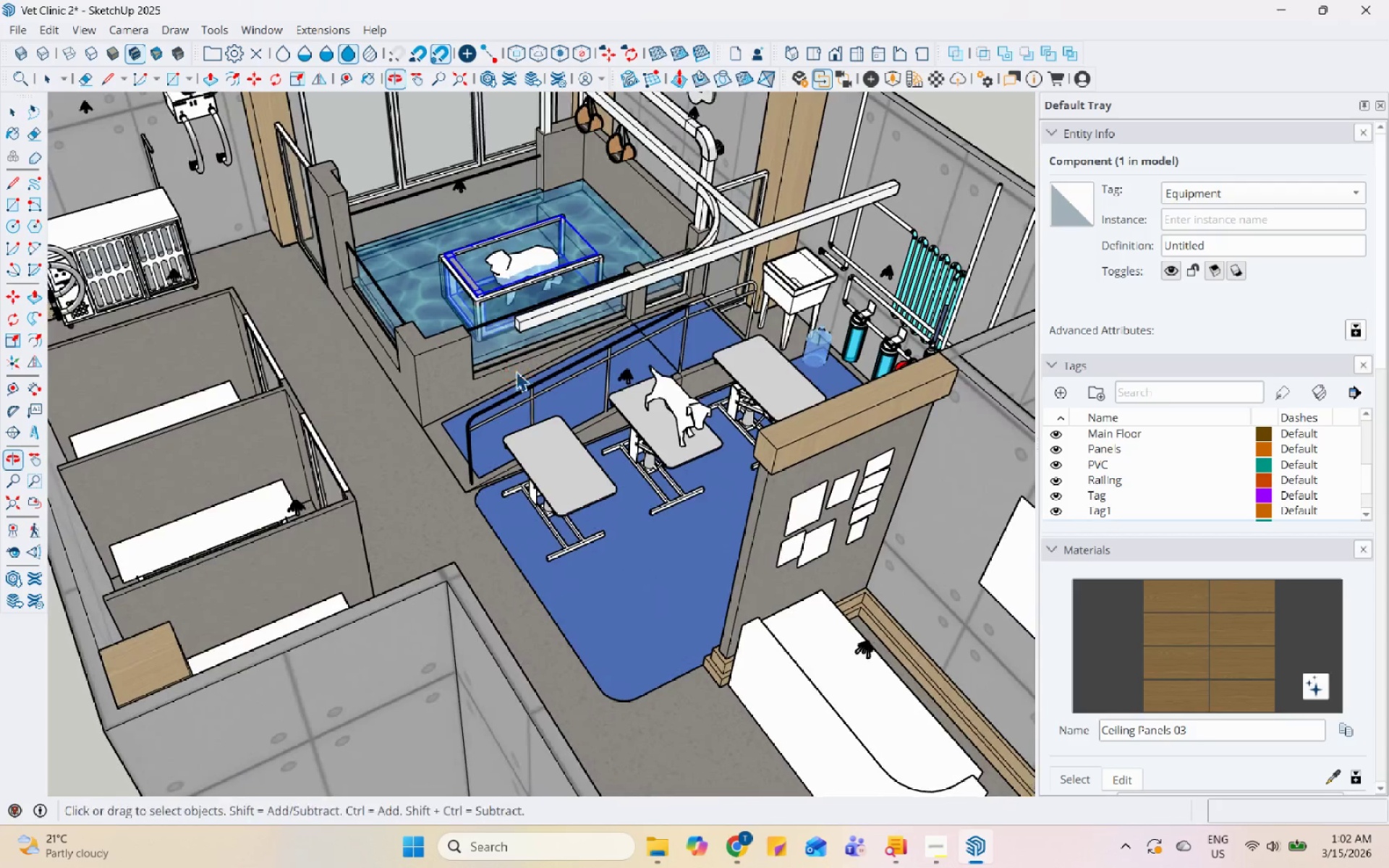 
scroll: coordinate [516, 366], scroll_direction: down, amount: 4.0
 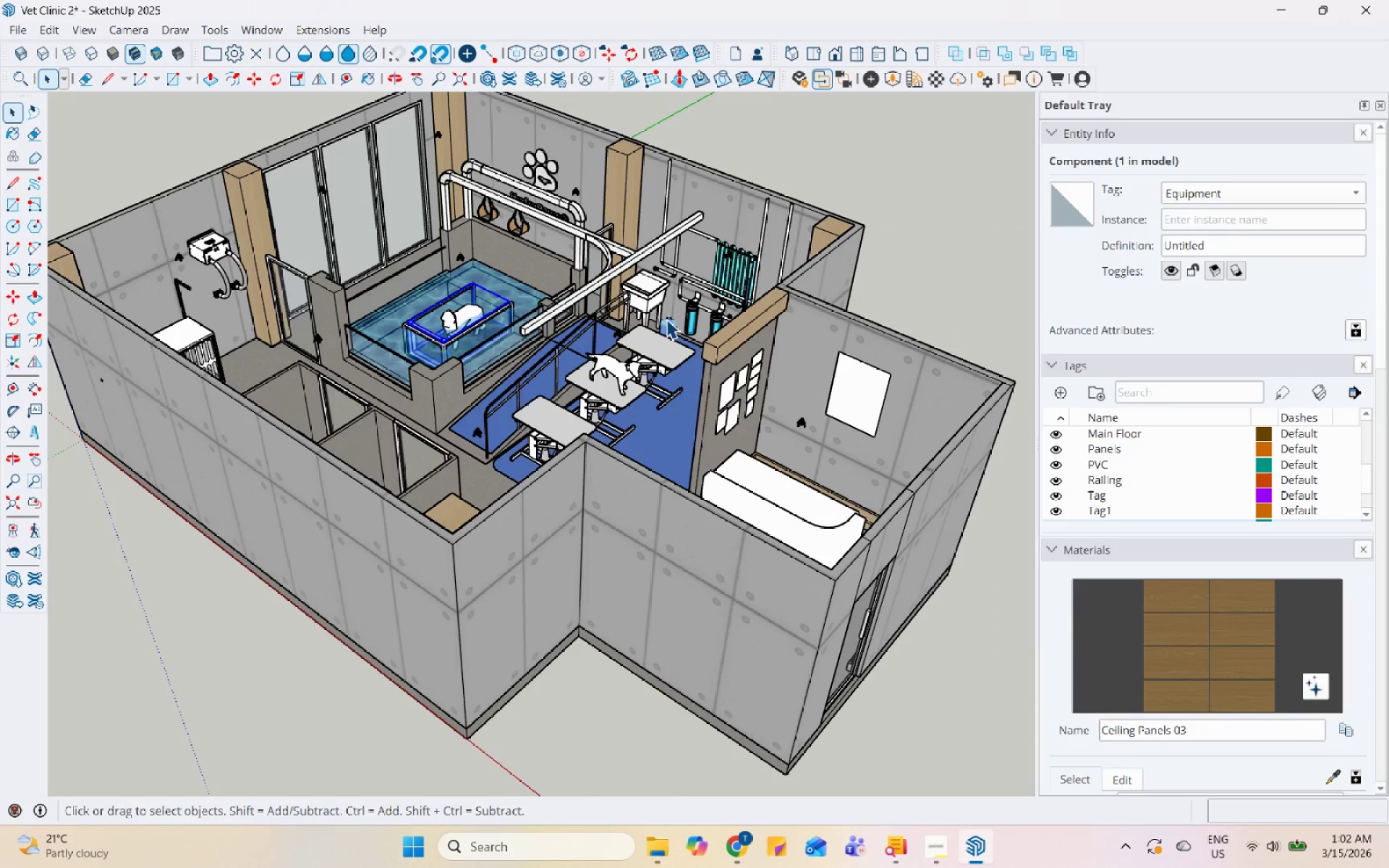 
scroll: coordinate [890, 297], scroll_direction: up, amount: 6.0
 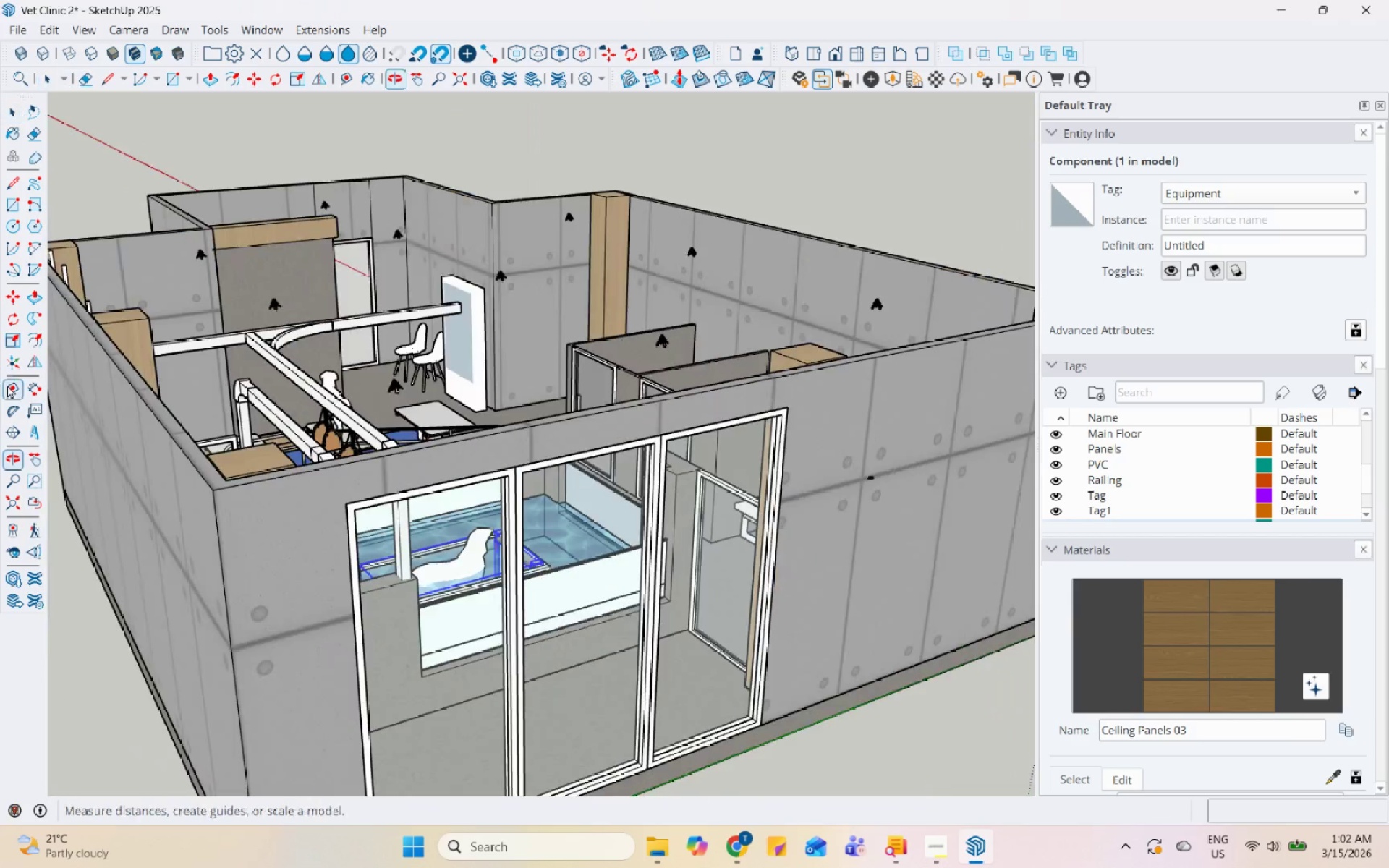 
scroll: coordinate [504, 420], scroll_direction: down, amount: 5.0
 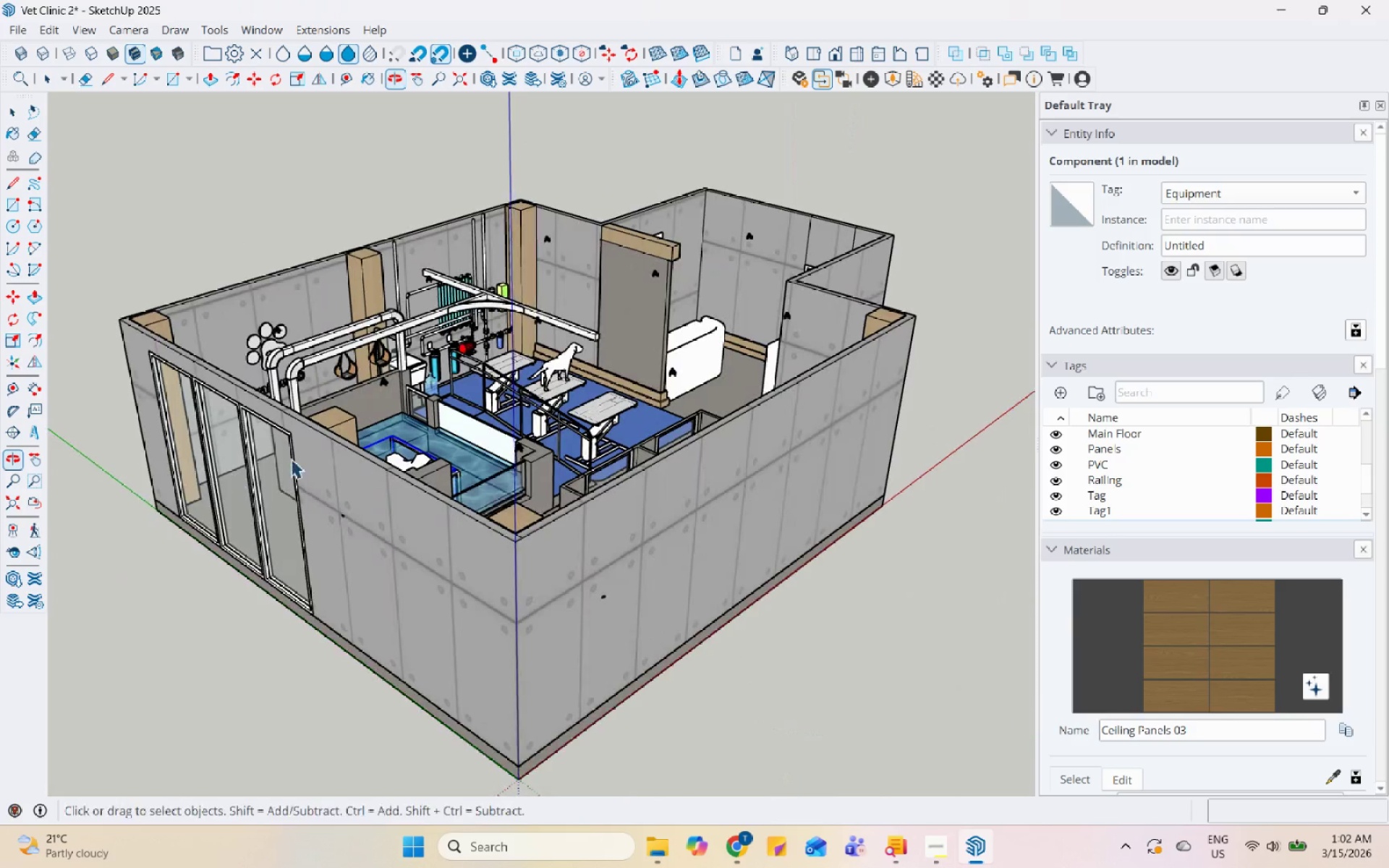 
scroll: coordinate [570, 443], scroll_direction: up, amount: 5.0
 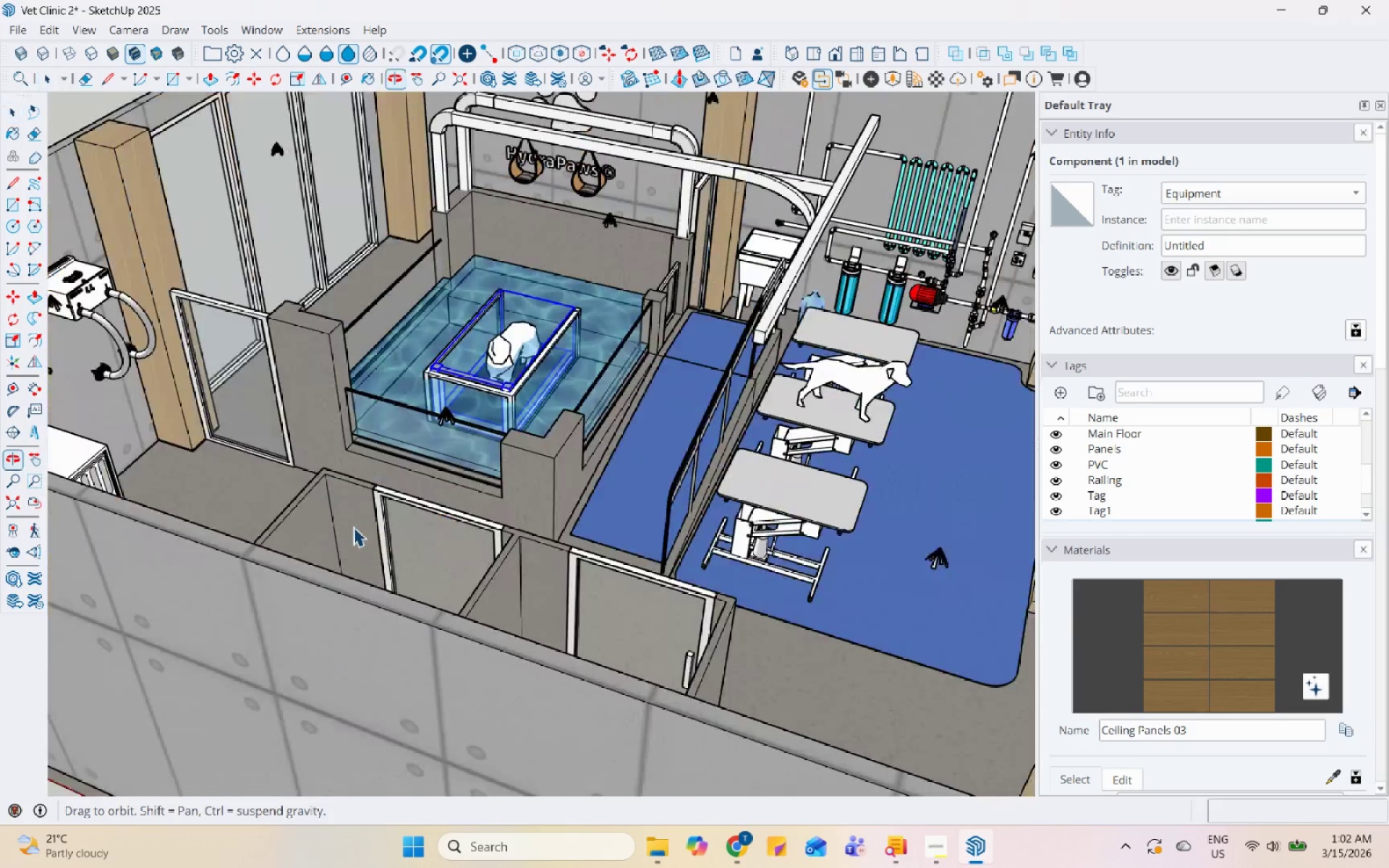 
scroll: coordinate [349, 516], scroll_direction: down, amount: 6.0
 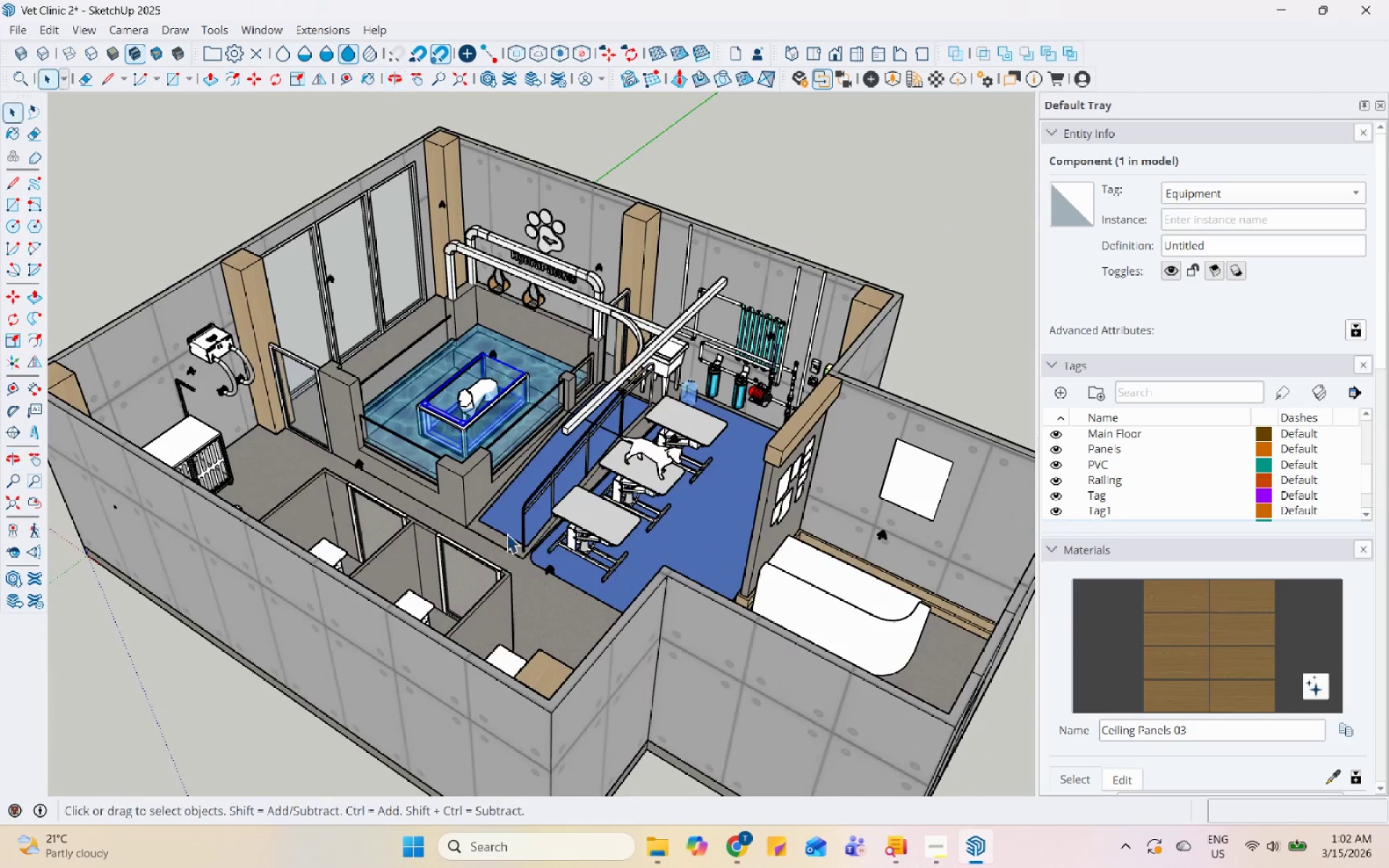 
scroll: coordinate [500, 532], scroll_direction: up, amount: 10.0
 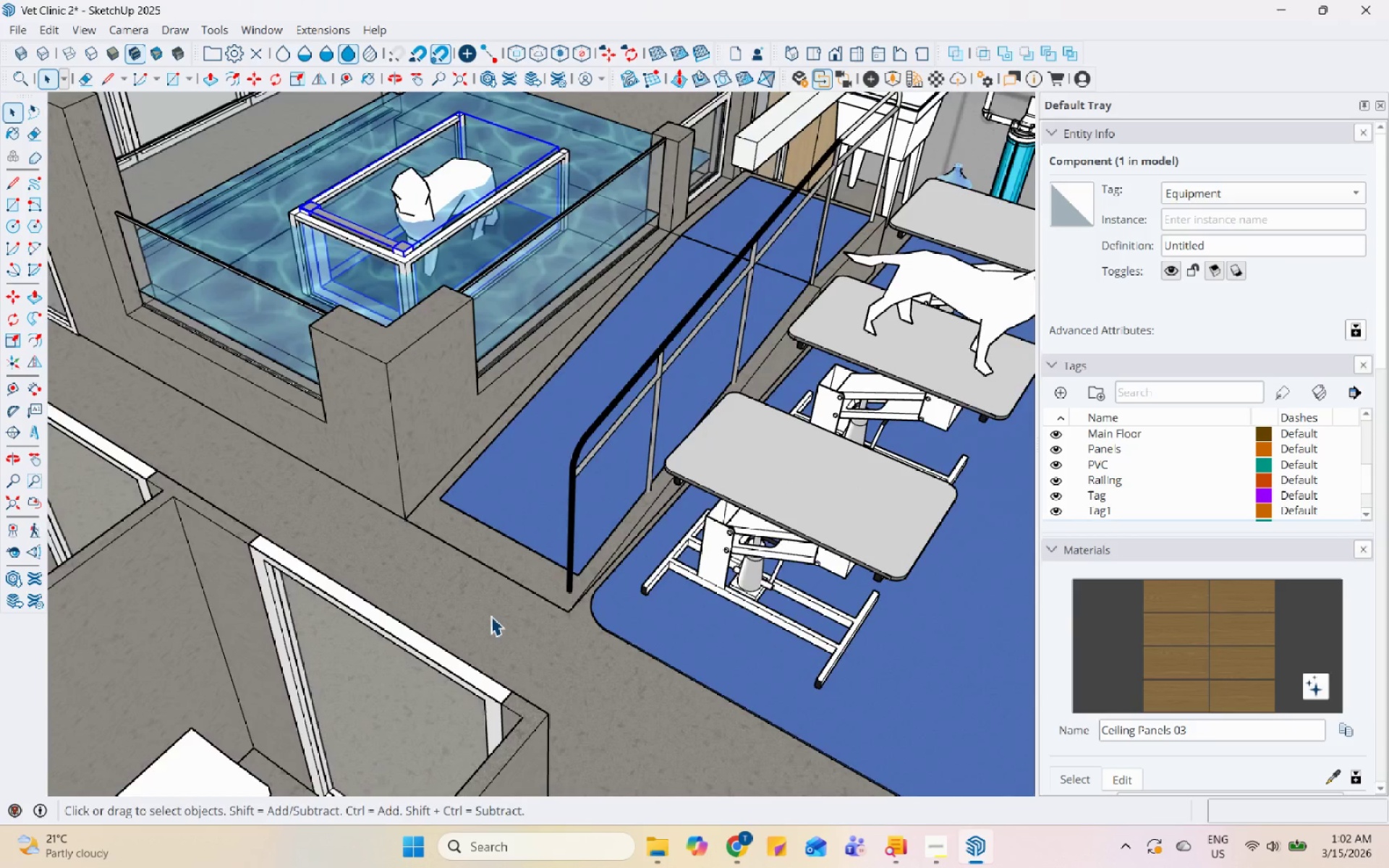 
scroll: coordinate [747, 467], scroll_direction: down, amount: 12.0
 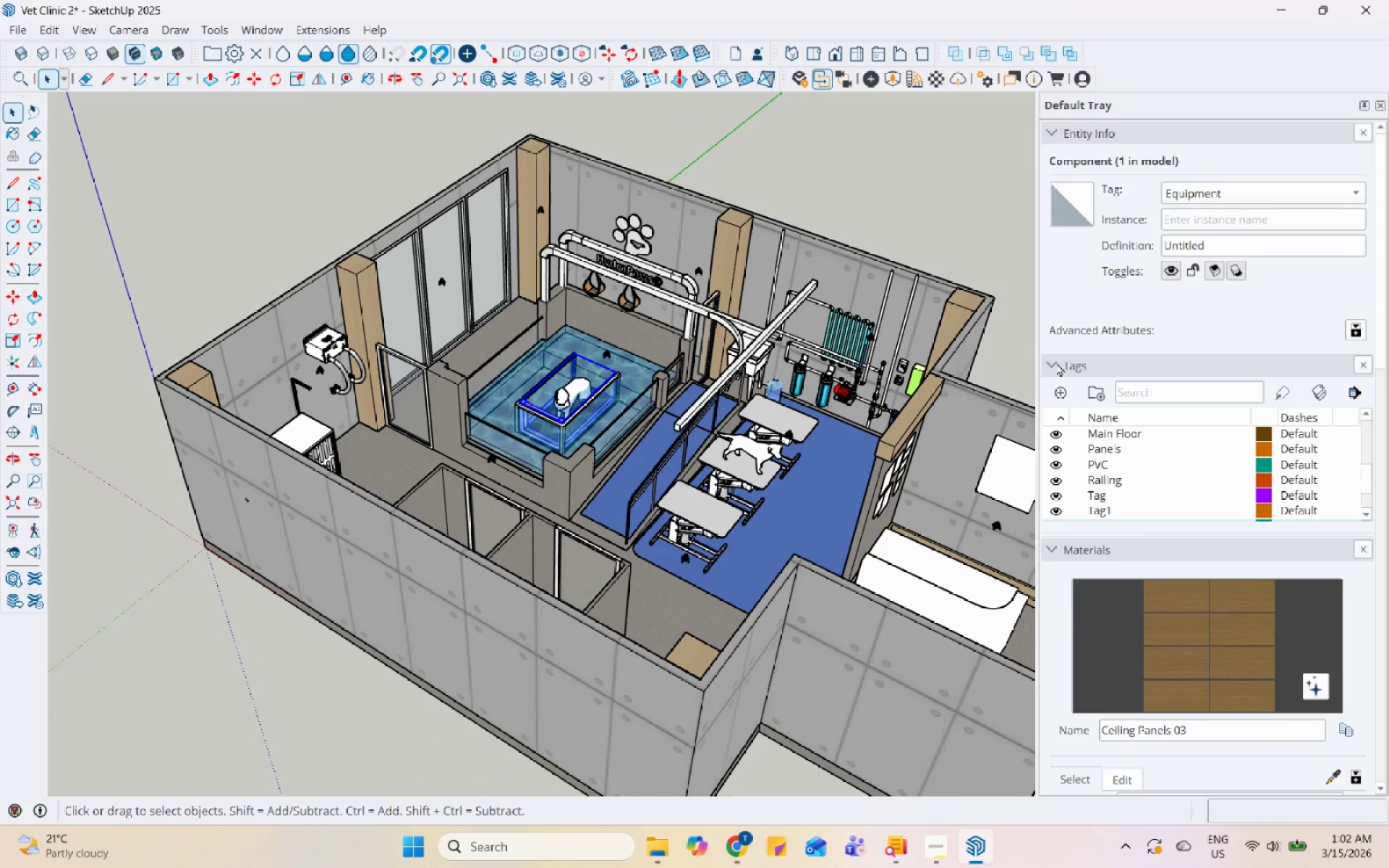 
double_click([1056, 362])
 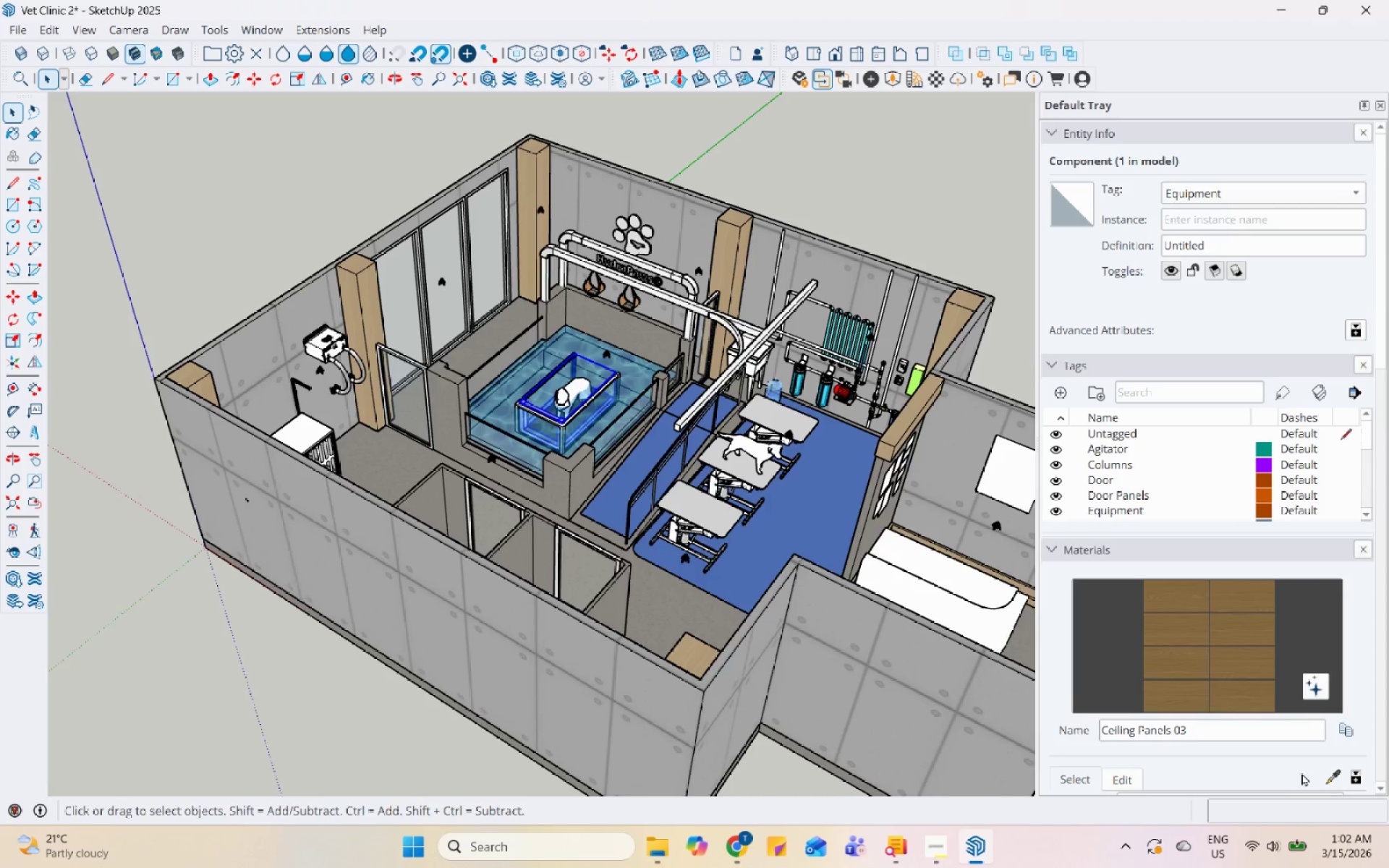 
left_click([1320, 773])
 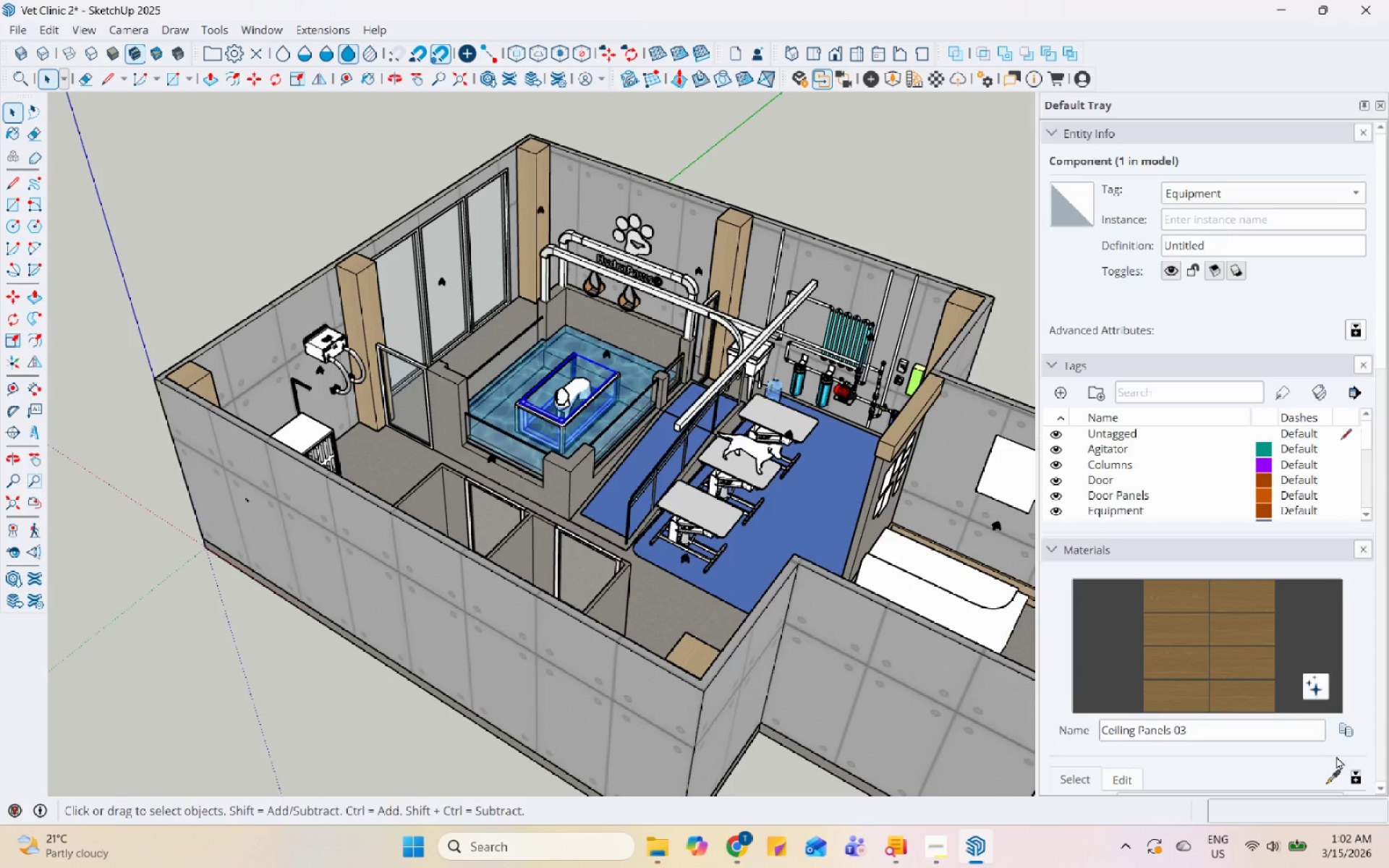 
left_click([1335, 784])
 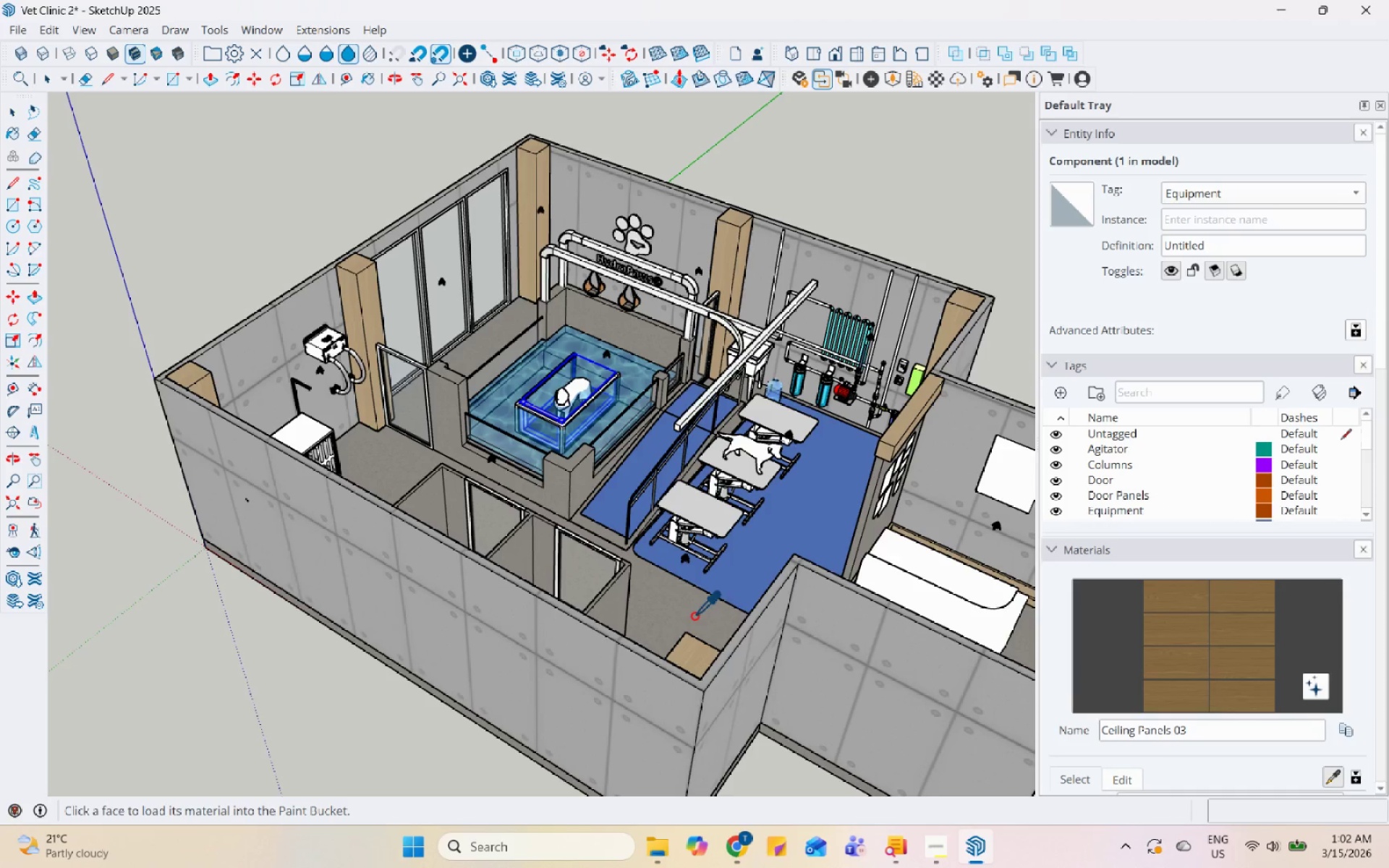 
left_click([697, 608])
 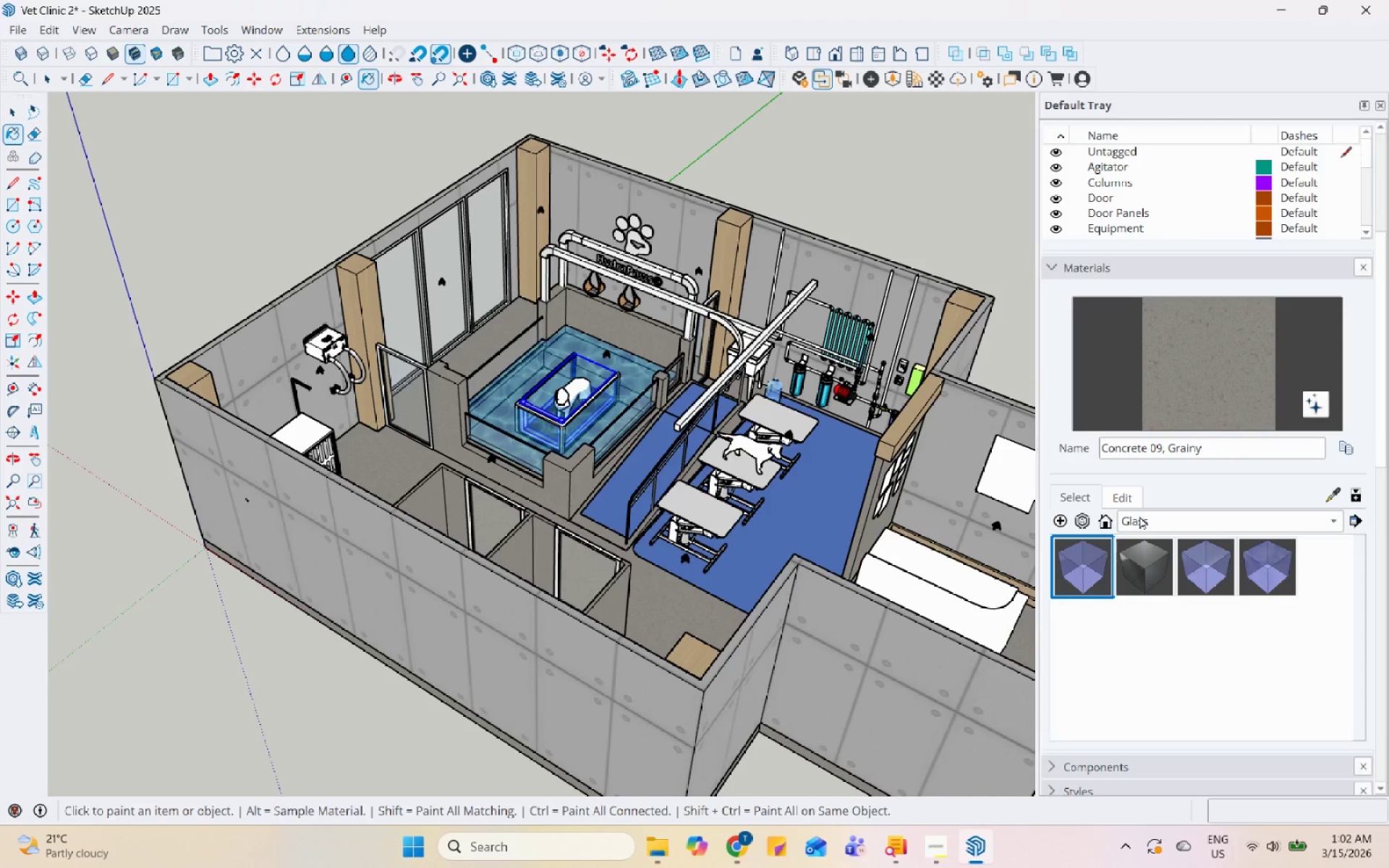 
left_click([1136, 501])
 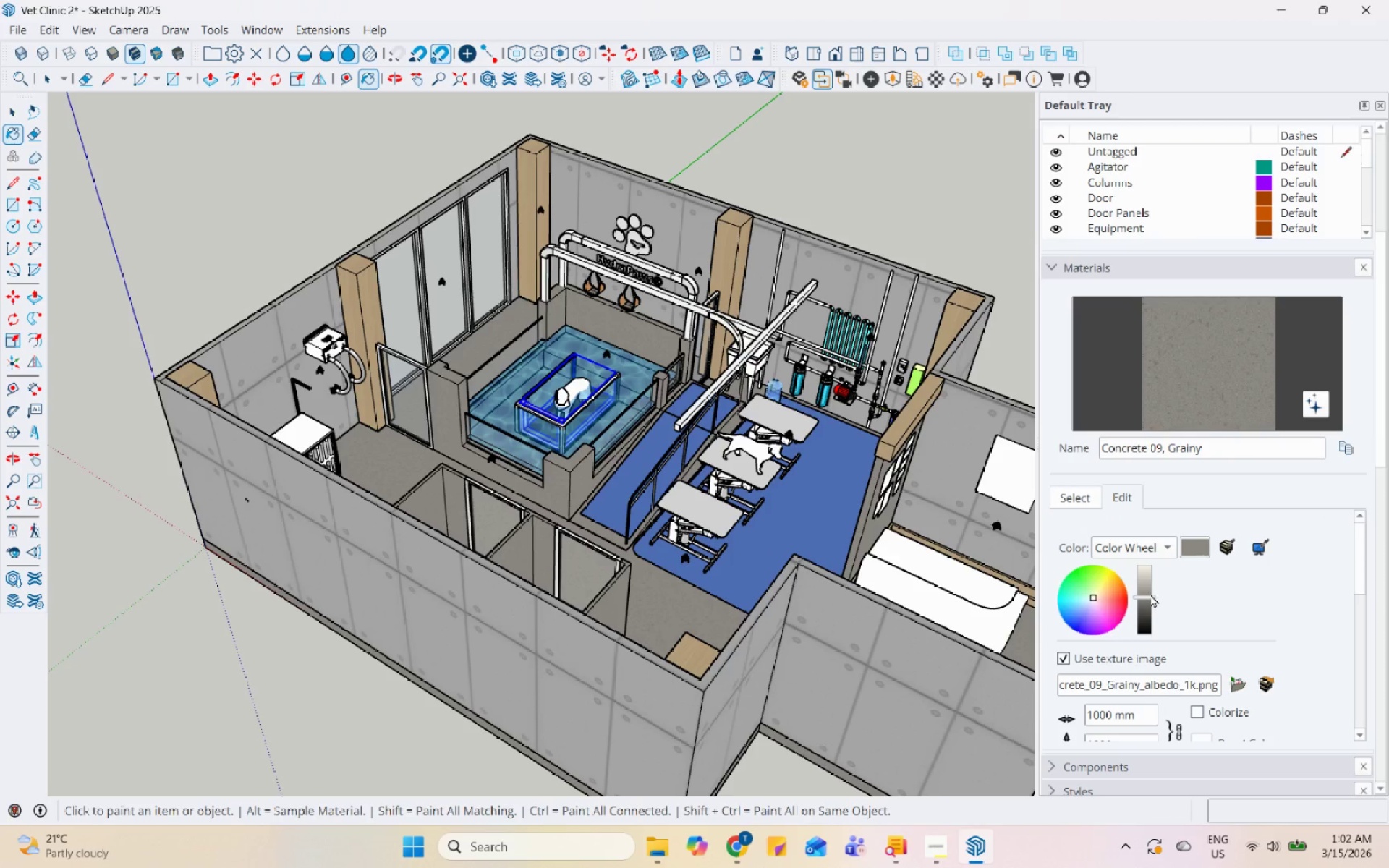 
left_click([1142, 590])
 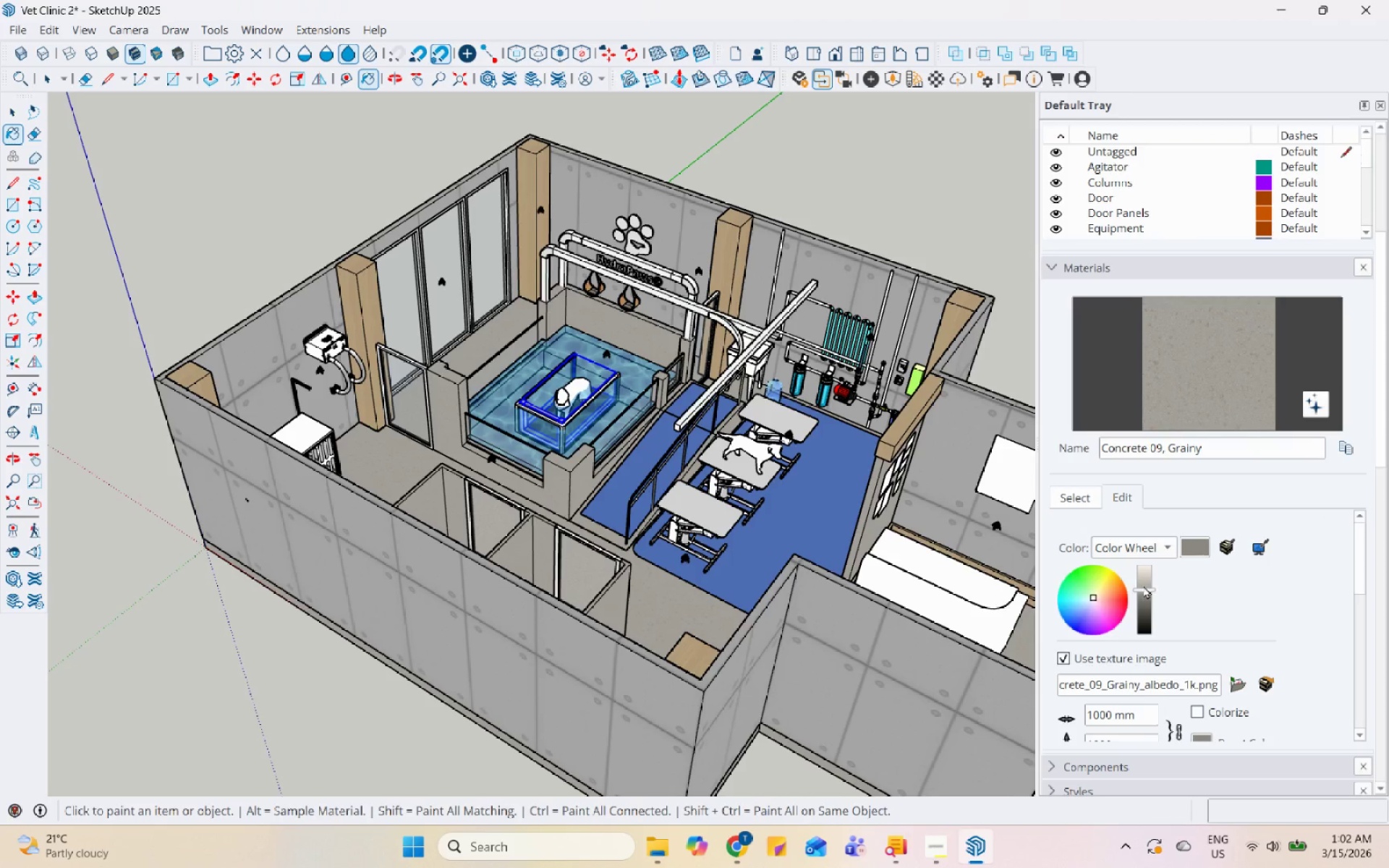 
left_click([1144, 582])
 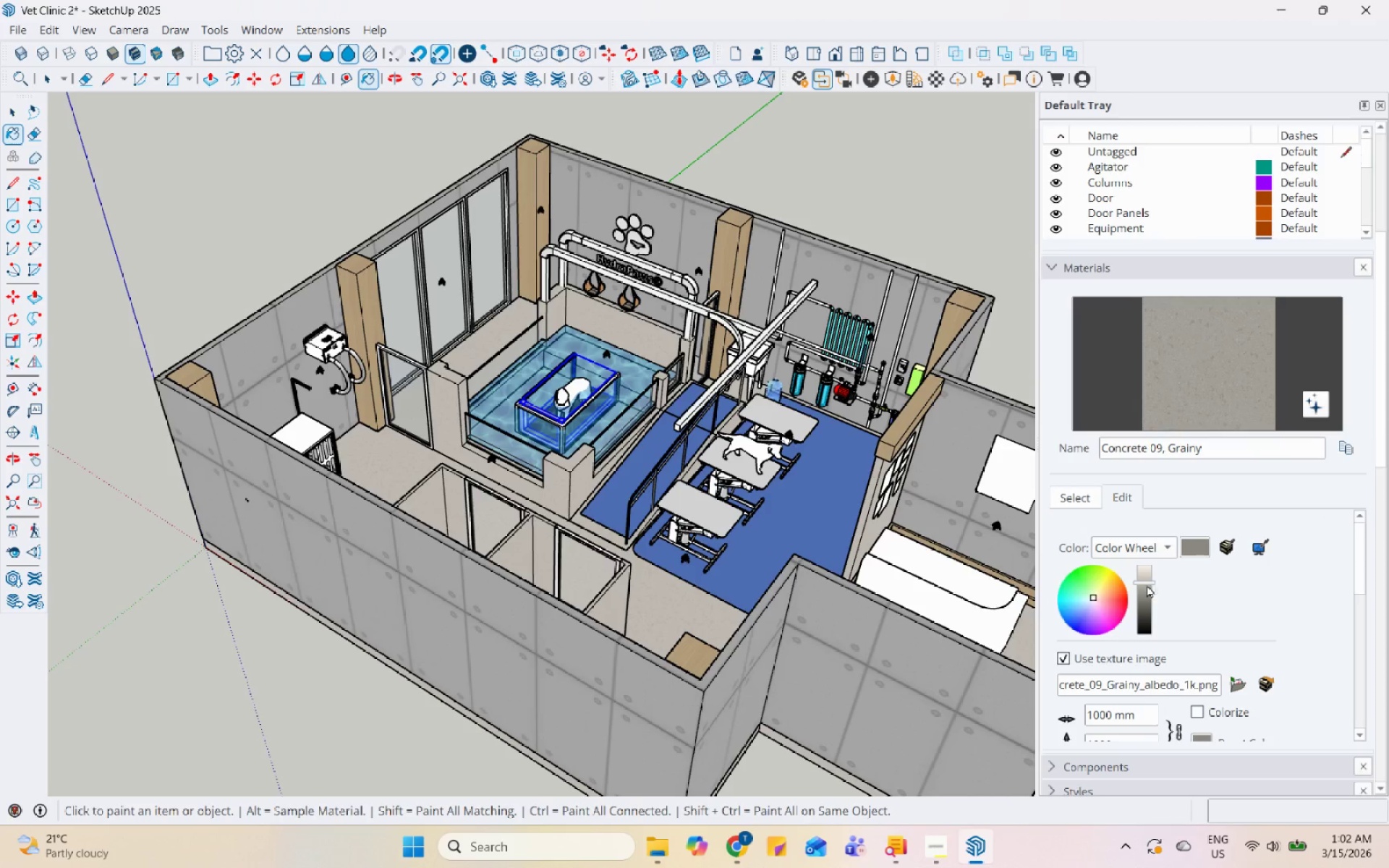 
left_click([1197, 606])
 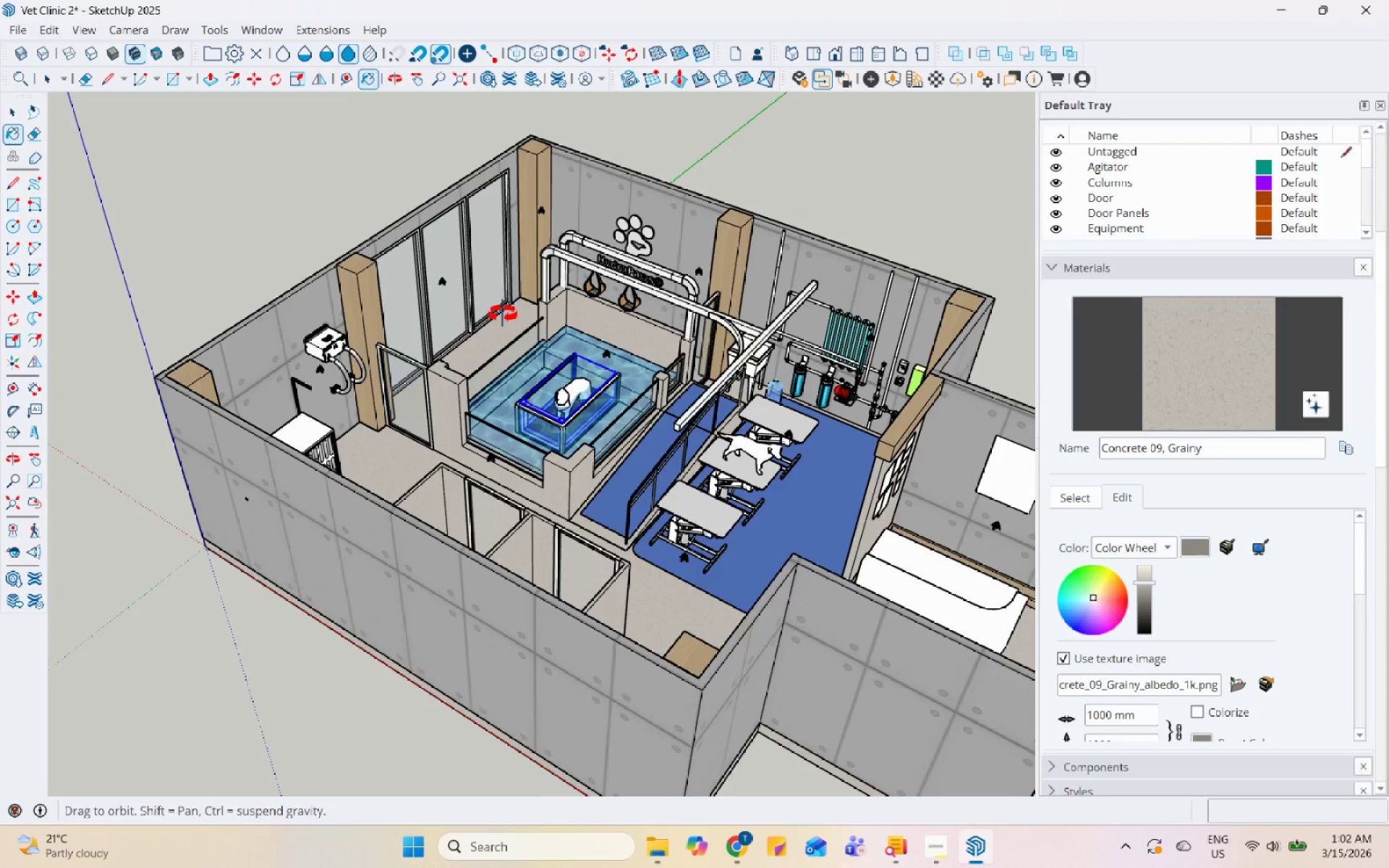 
key(Space)
 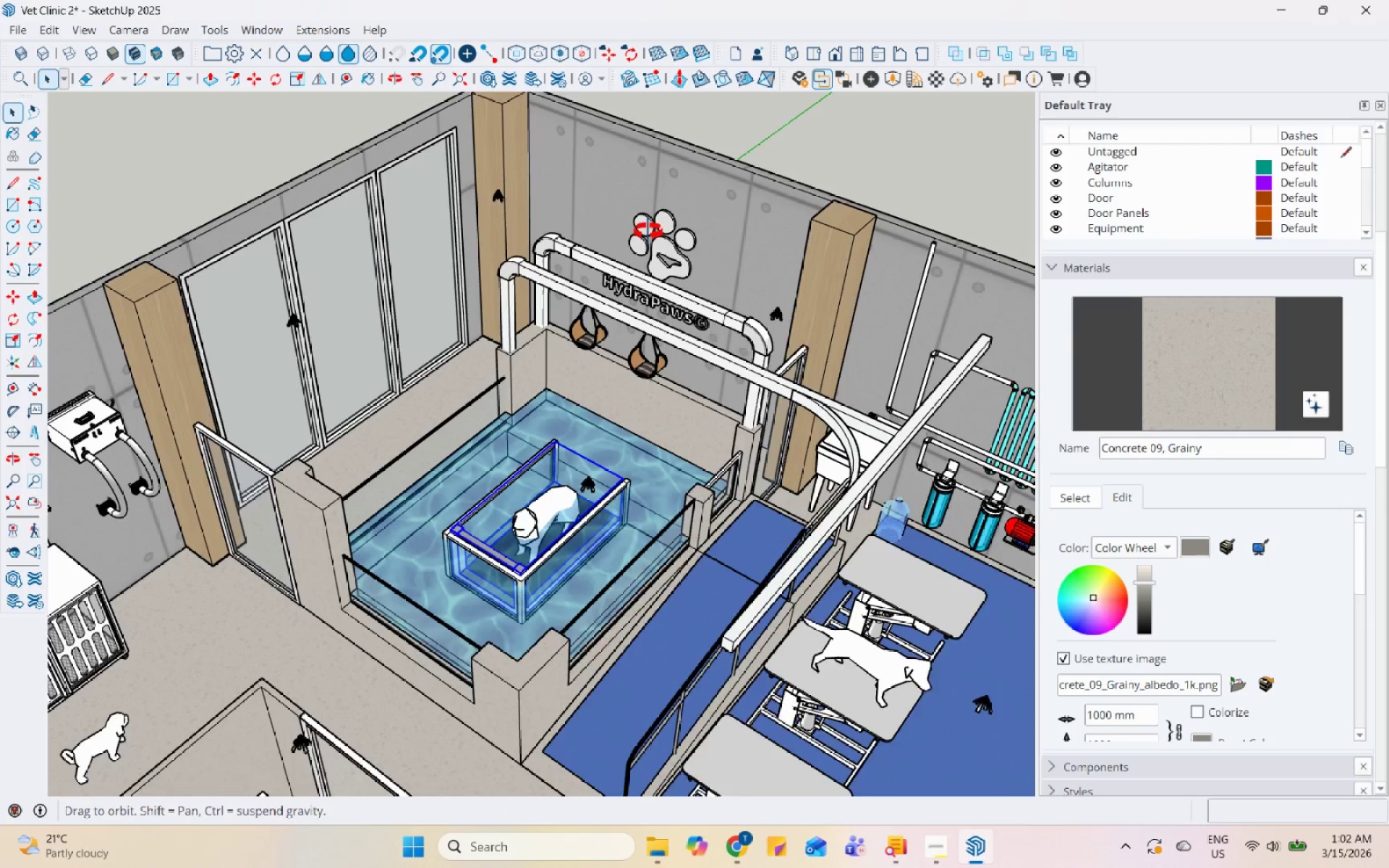 
scroll: coordinate [632, 227], scroll_direction: up, amount: 5.0
 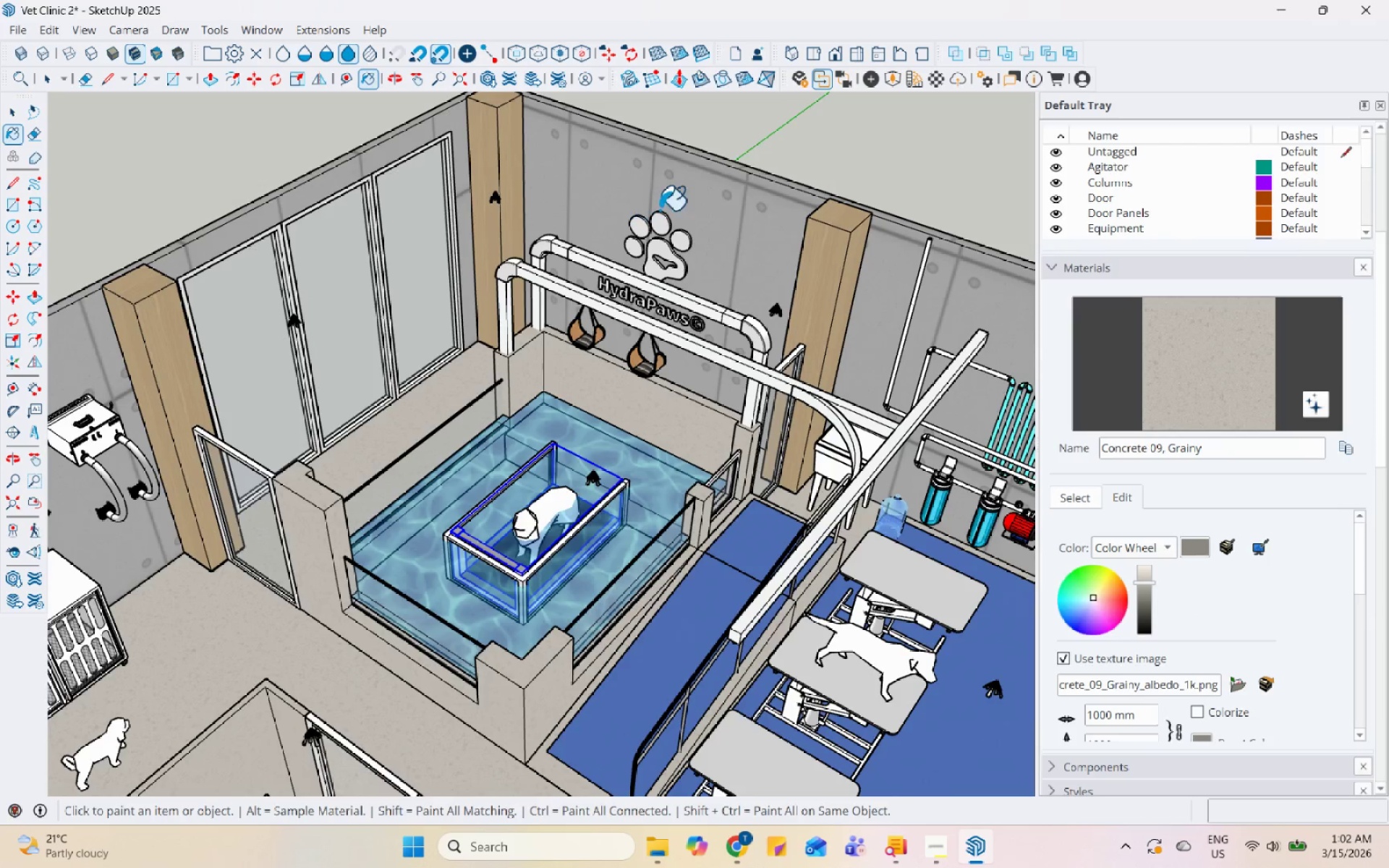 
key(Escape)
 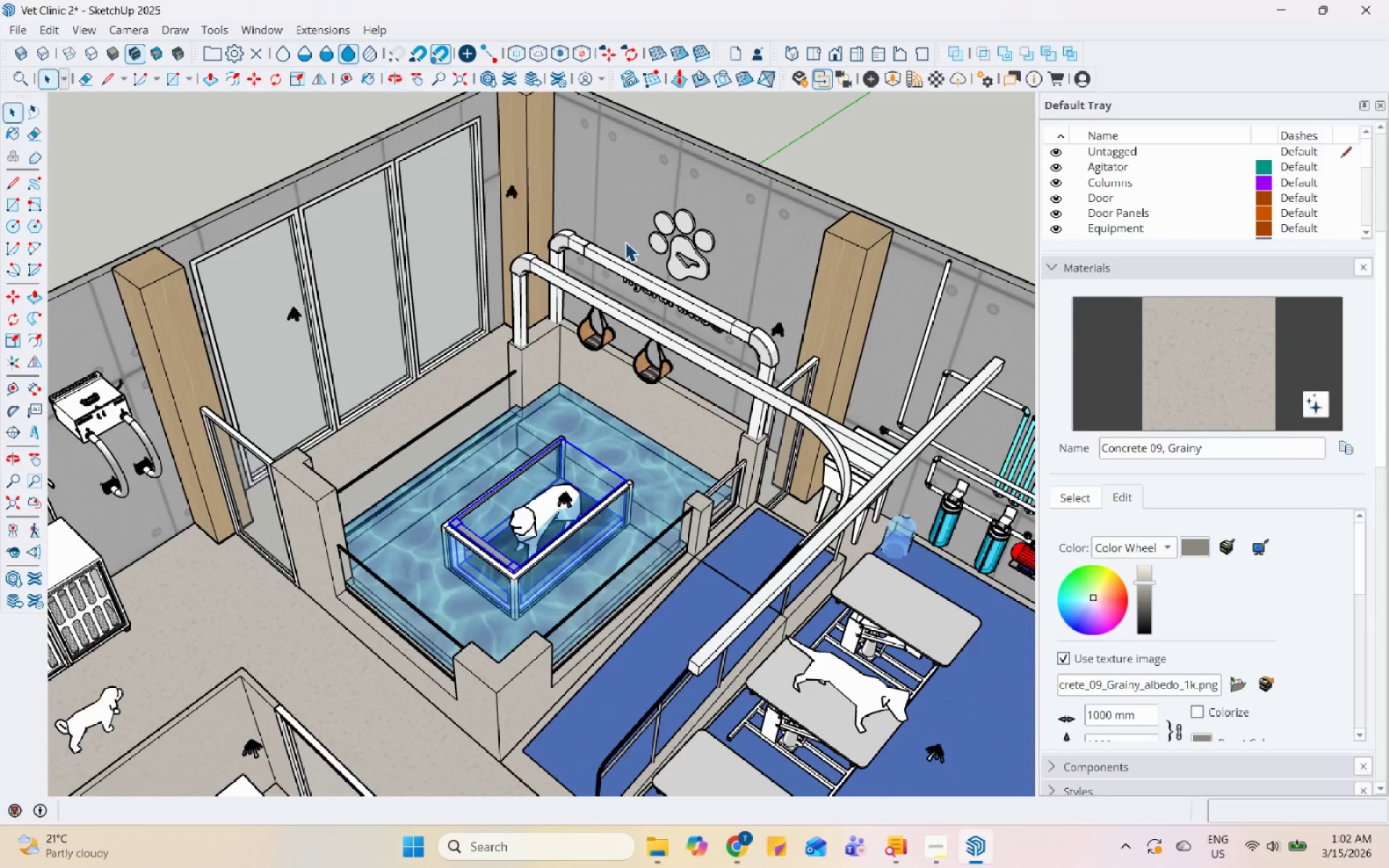 
scroll: coordinate [593, 263], scroll_direction: down, amount: 5.0
 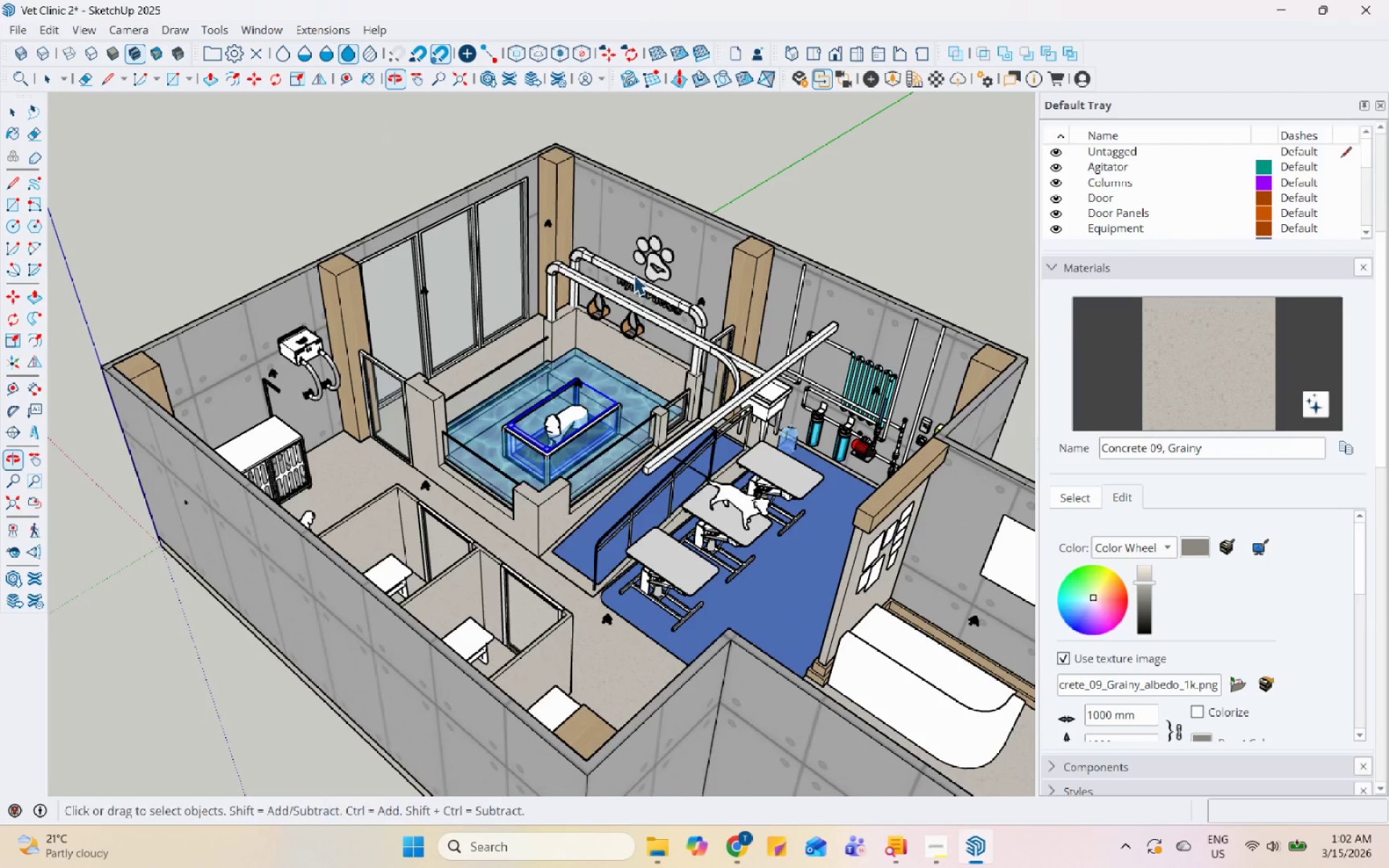 
key(Control+S)
 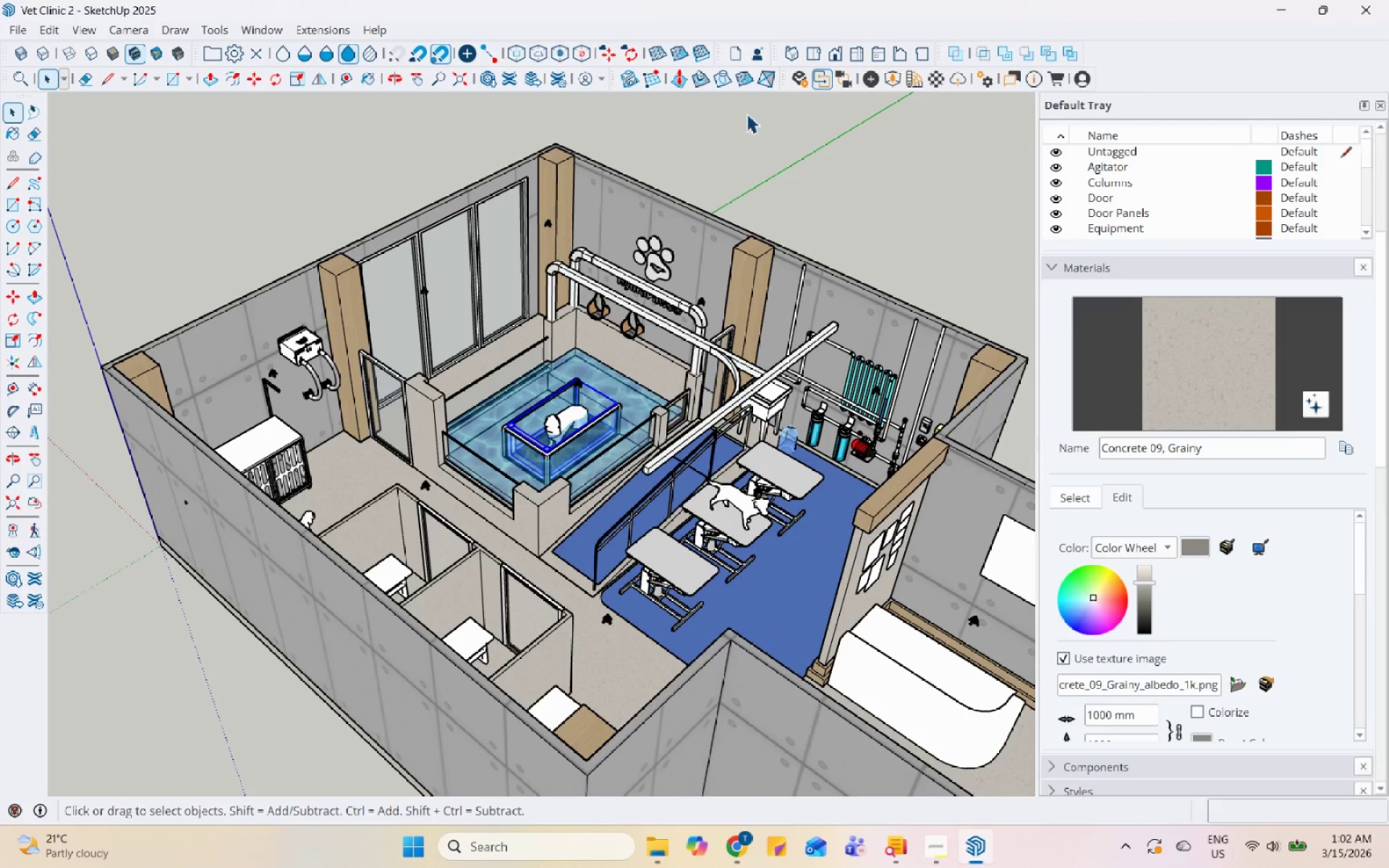 
left_click([792, 85])
 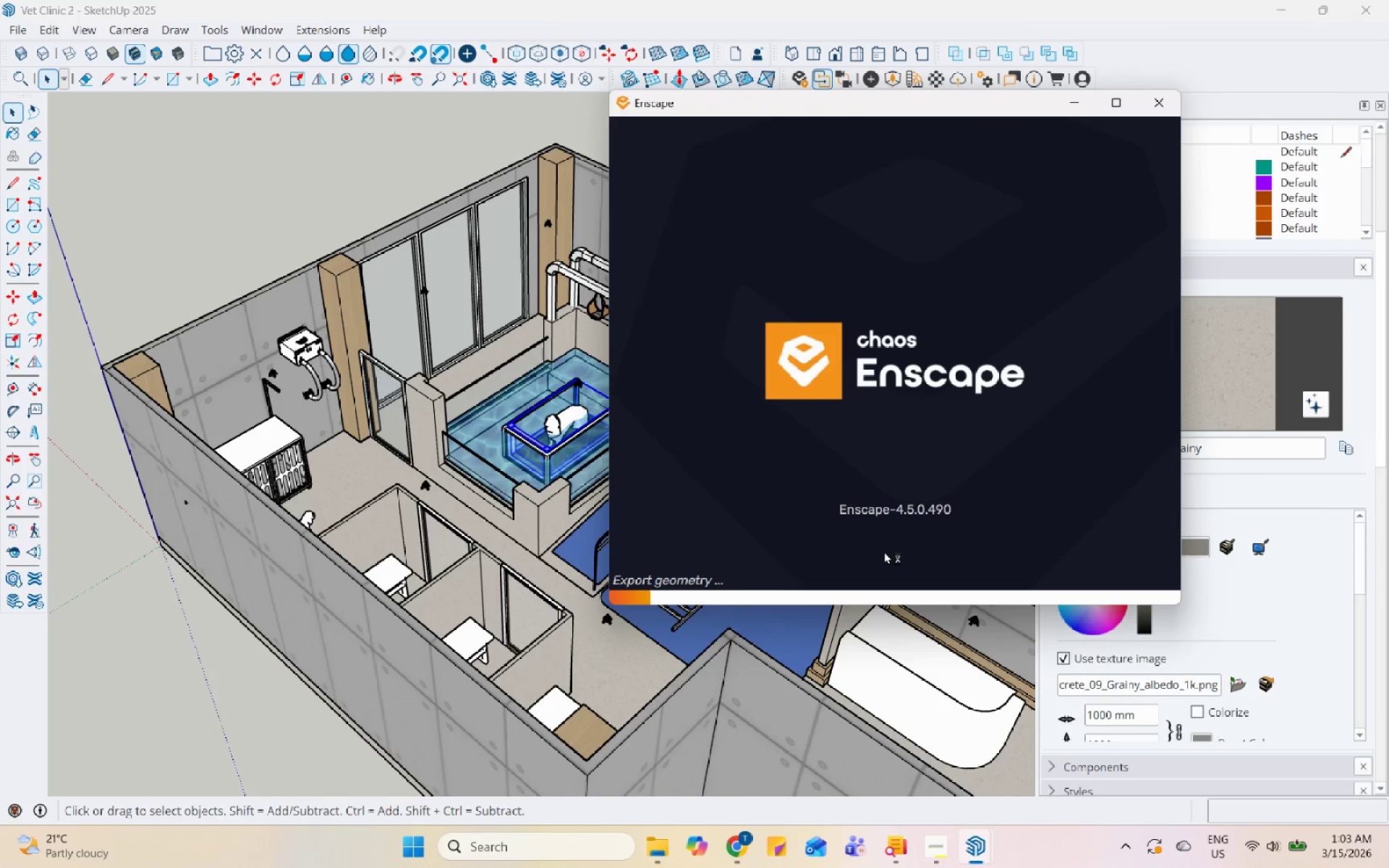 
left_click([940, 867])